 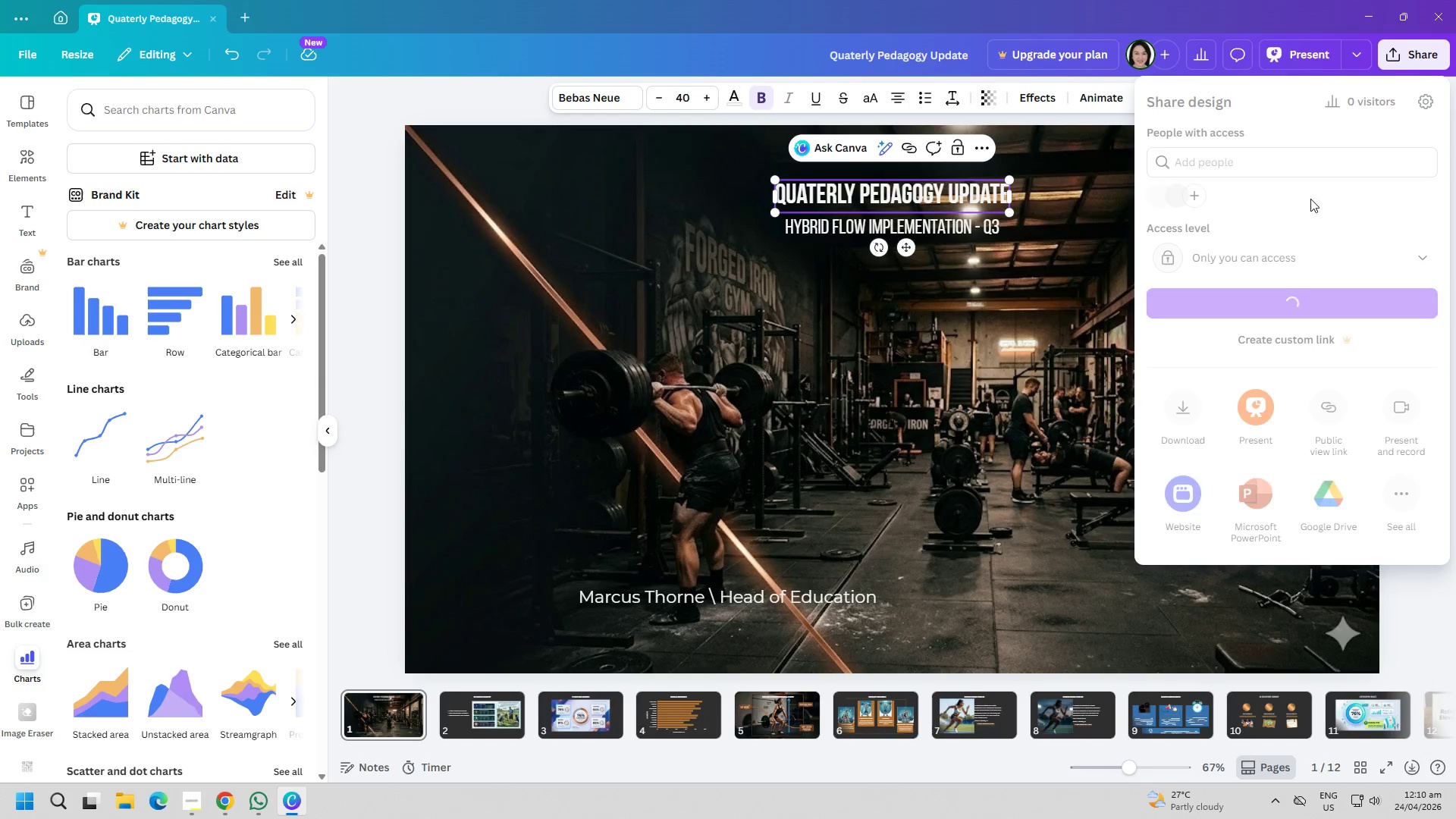 
left_click([1186, 412])
 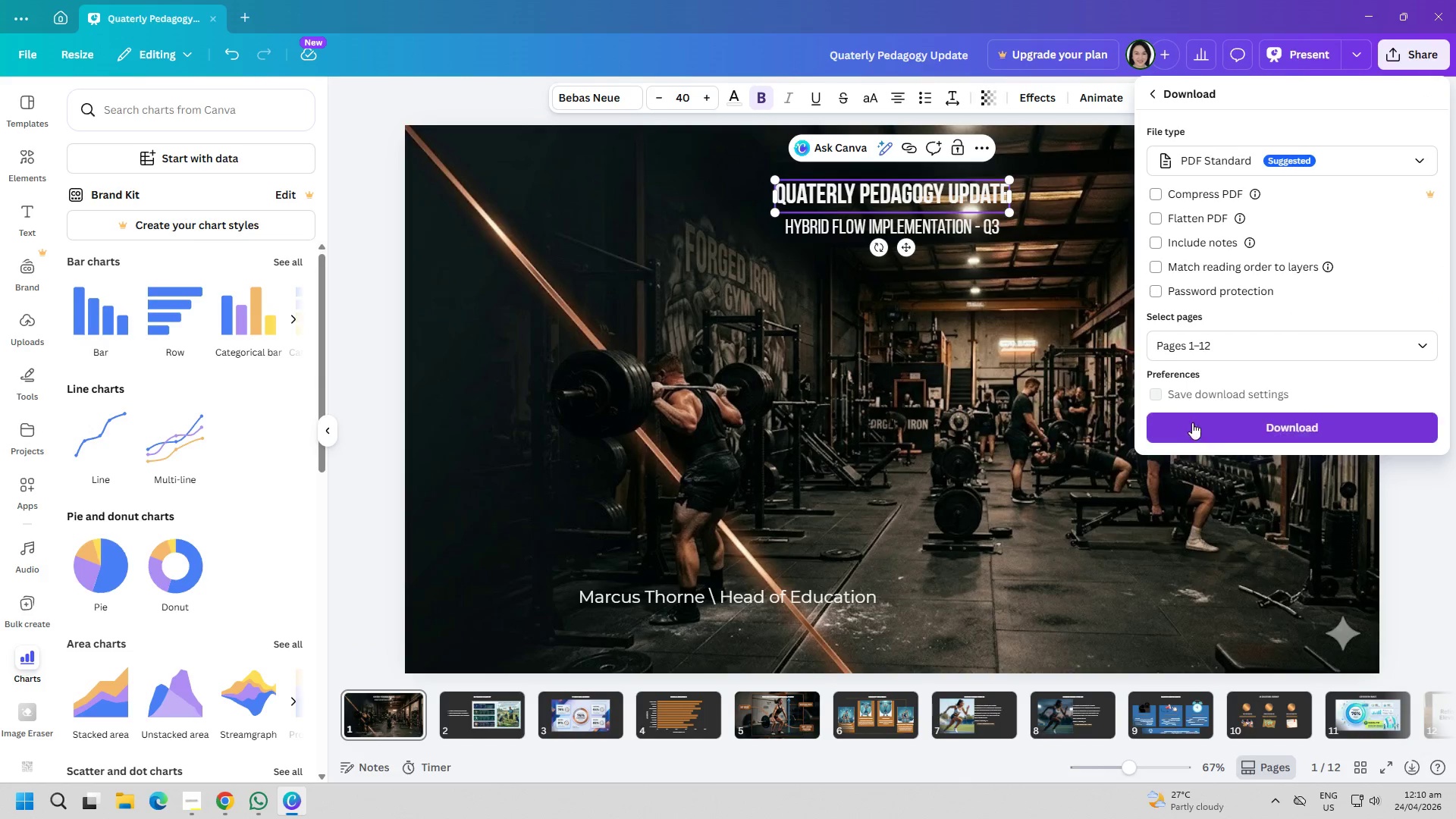 
left_click([1221, 431])
 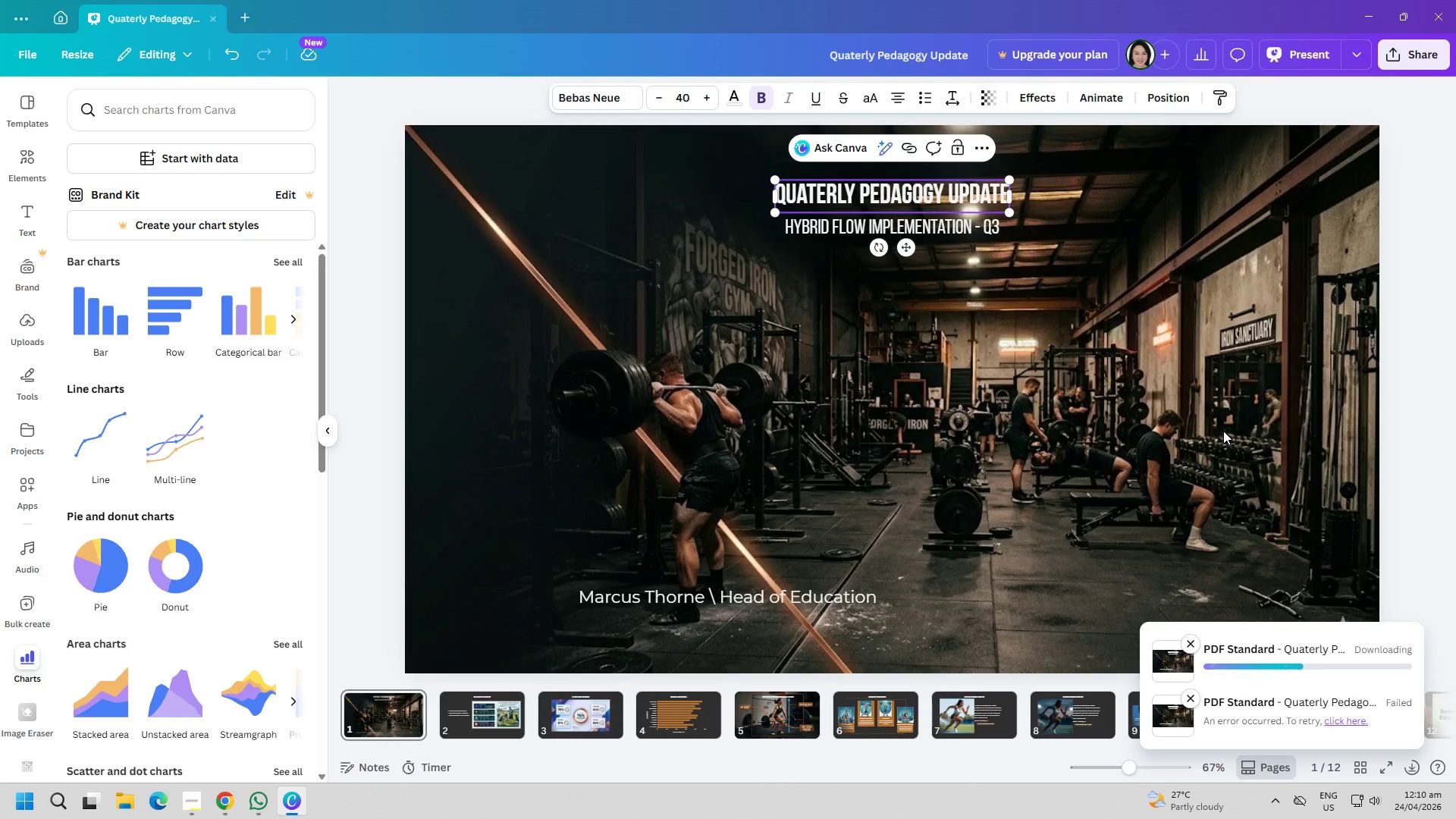 
wait(6.17)
 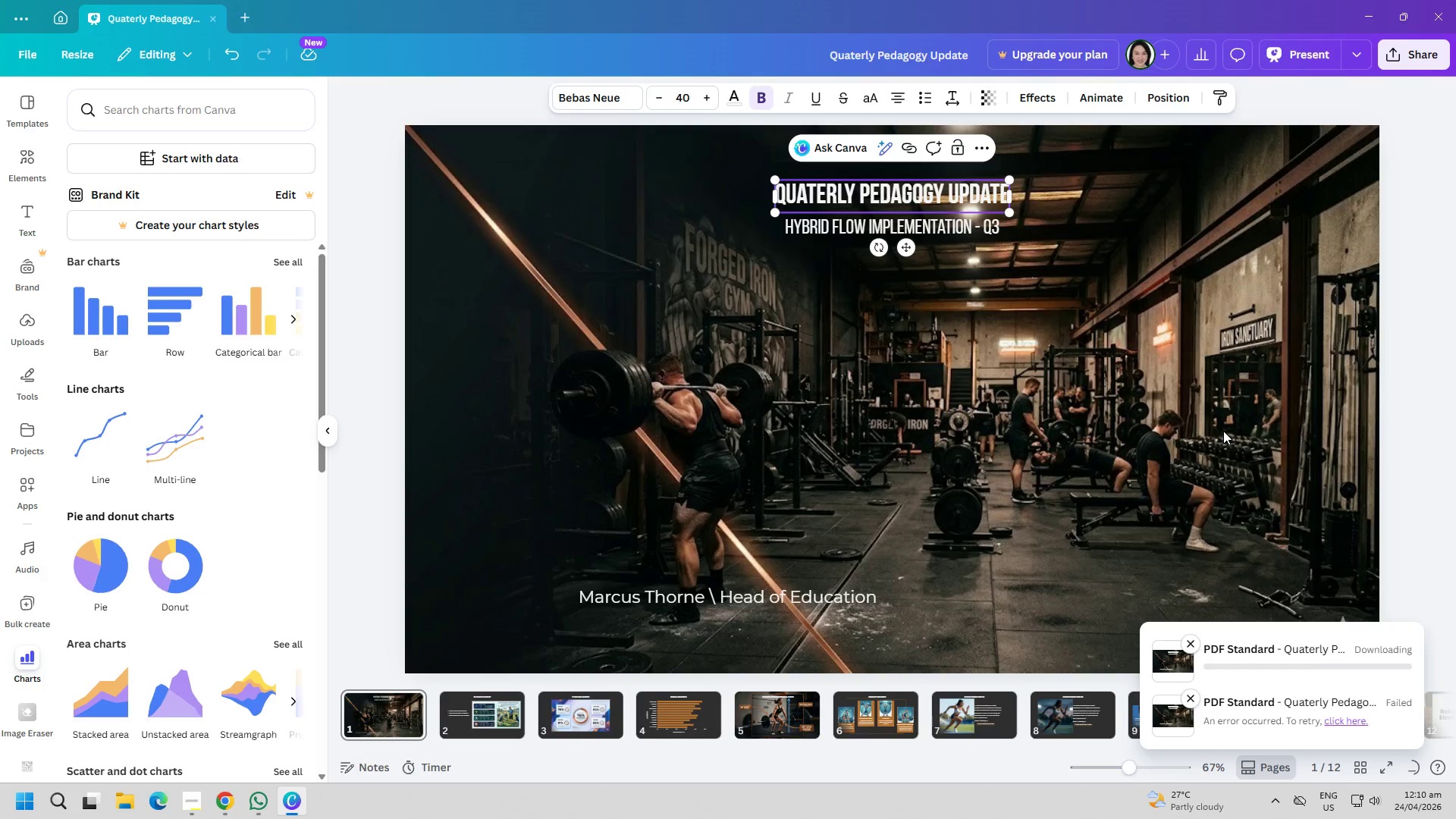 
left_click([196, 793])